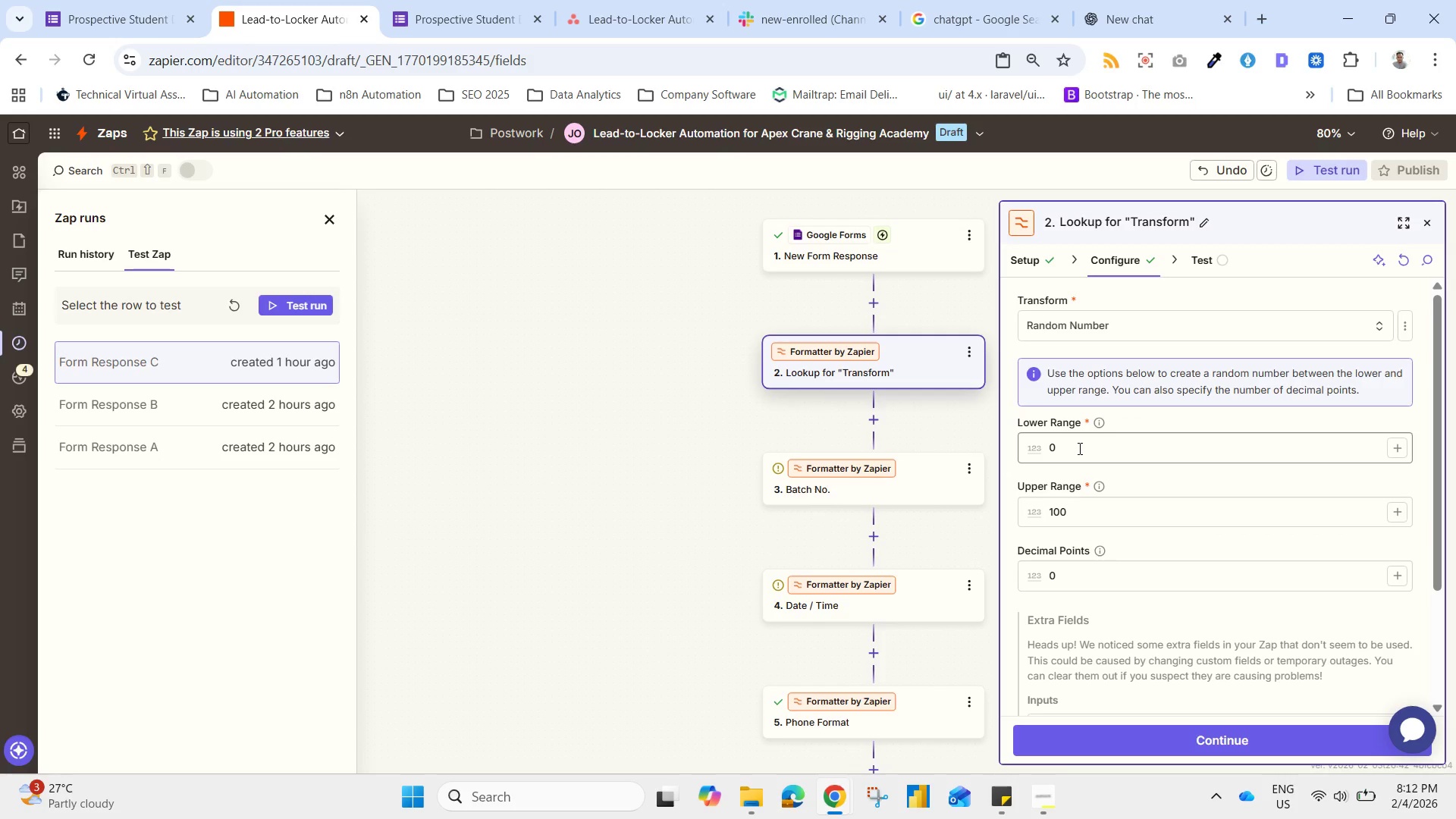 
left_click_drag(start_coordinate=[1078, 448], to_coordinate=[1026, 470])
 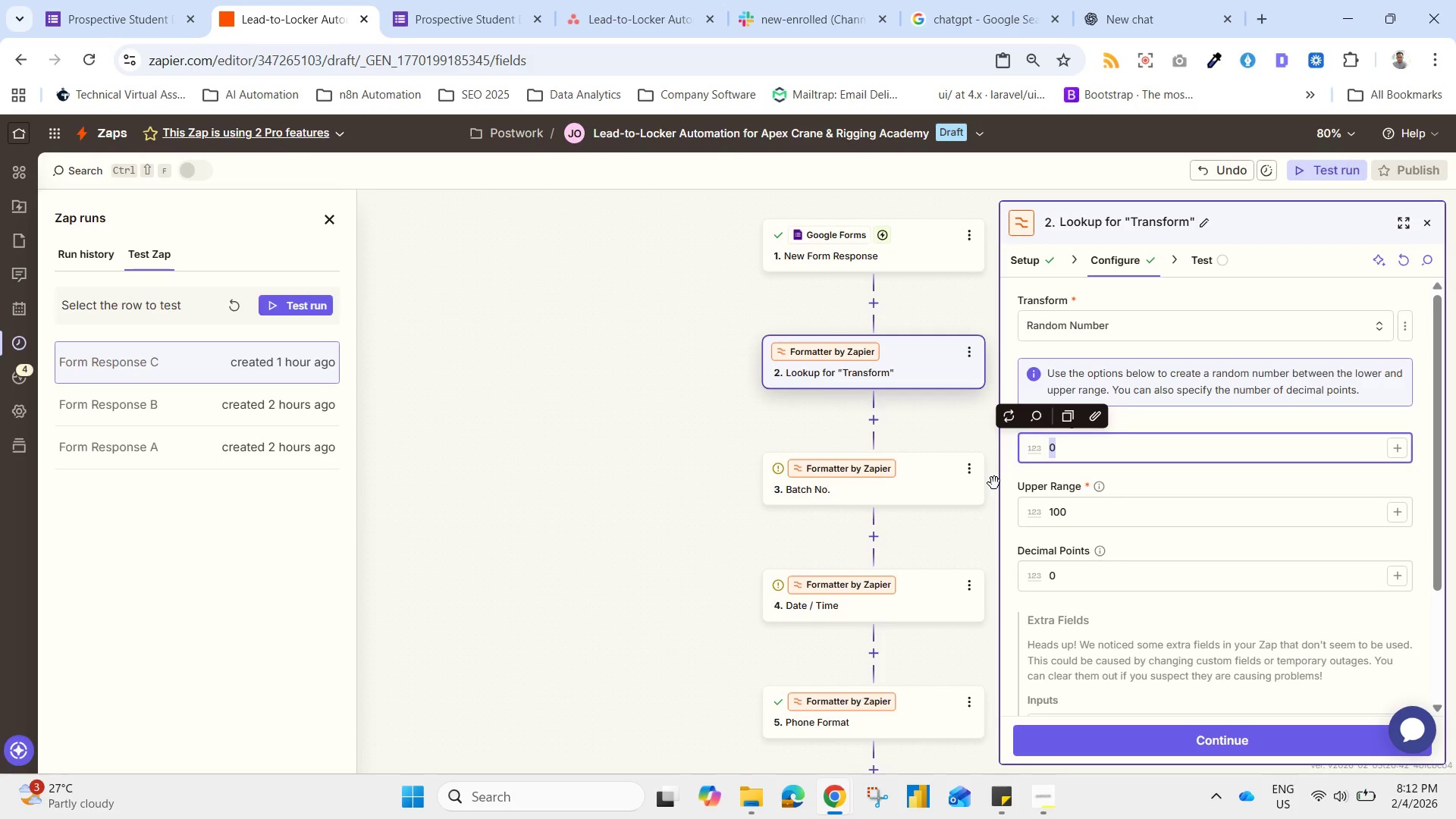 
key(1)
 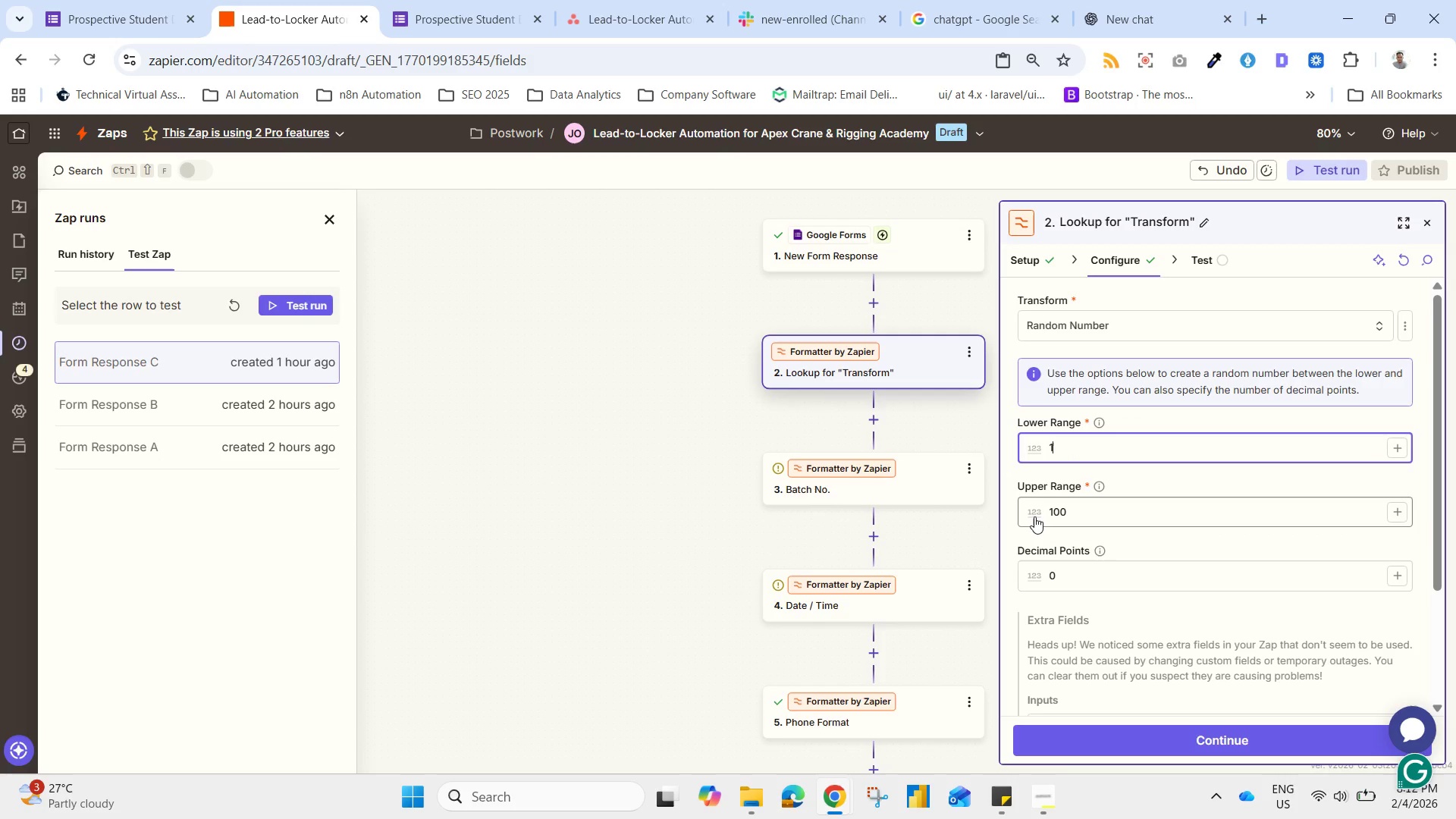 
left_click([1075, 513])
 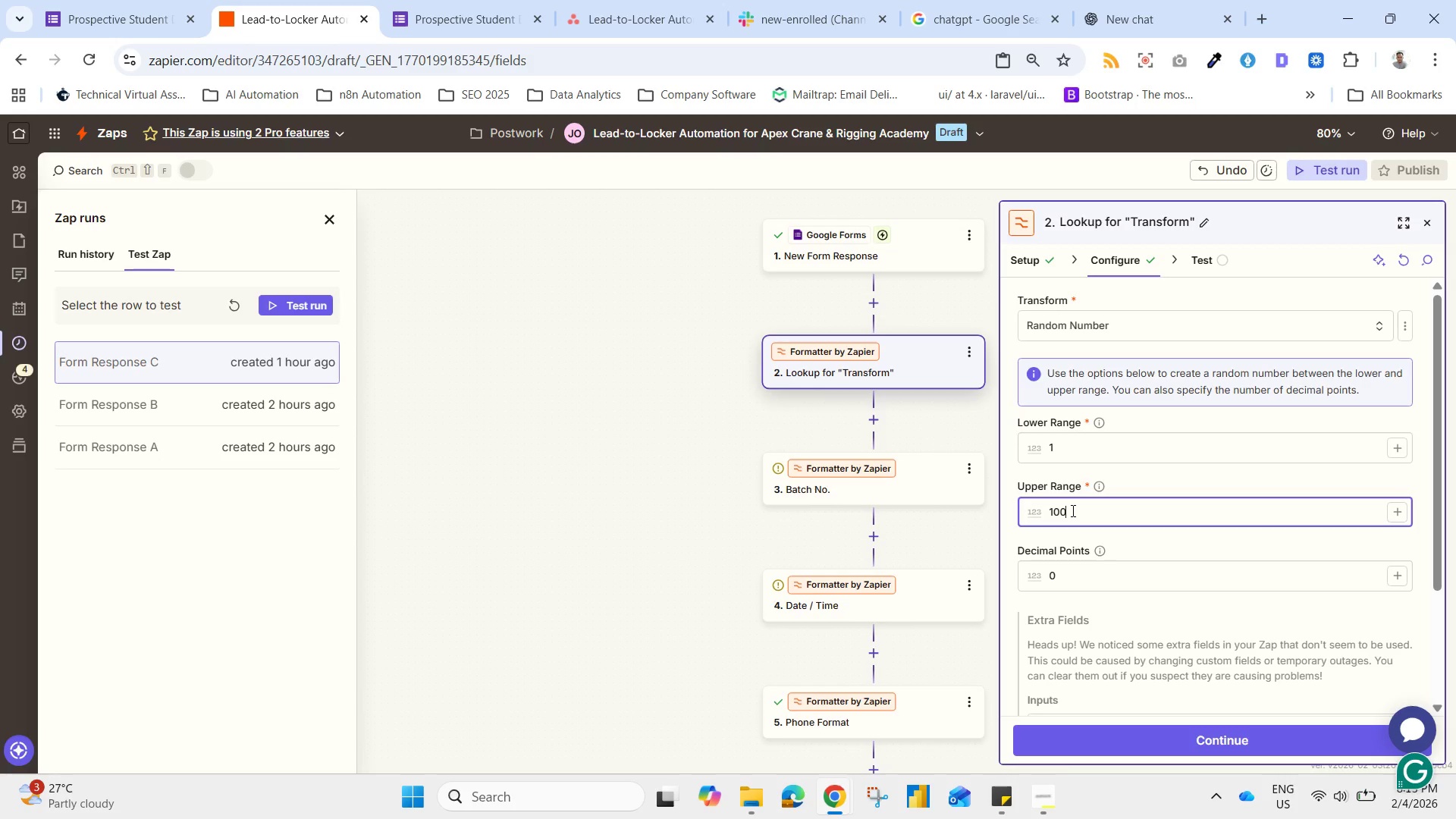 
type(00)
 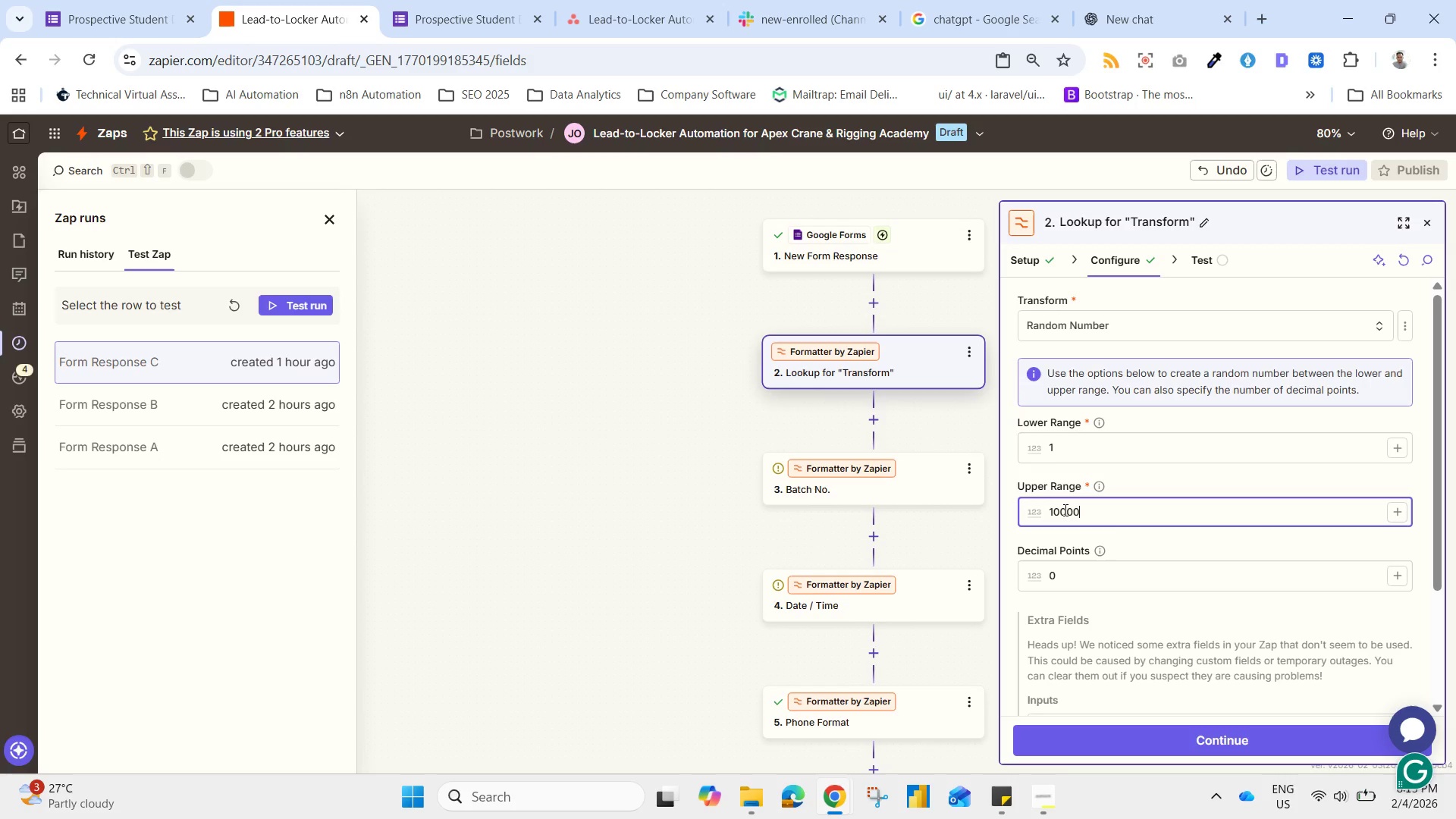 
left_click([1060, 511])
 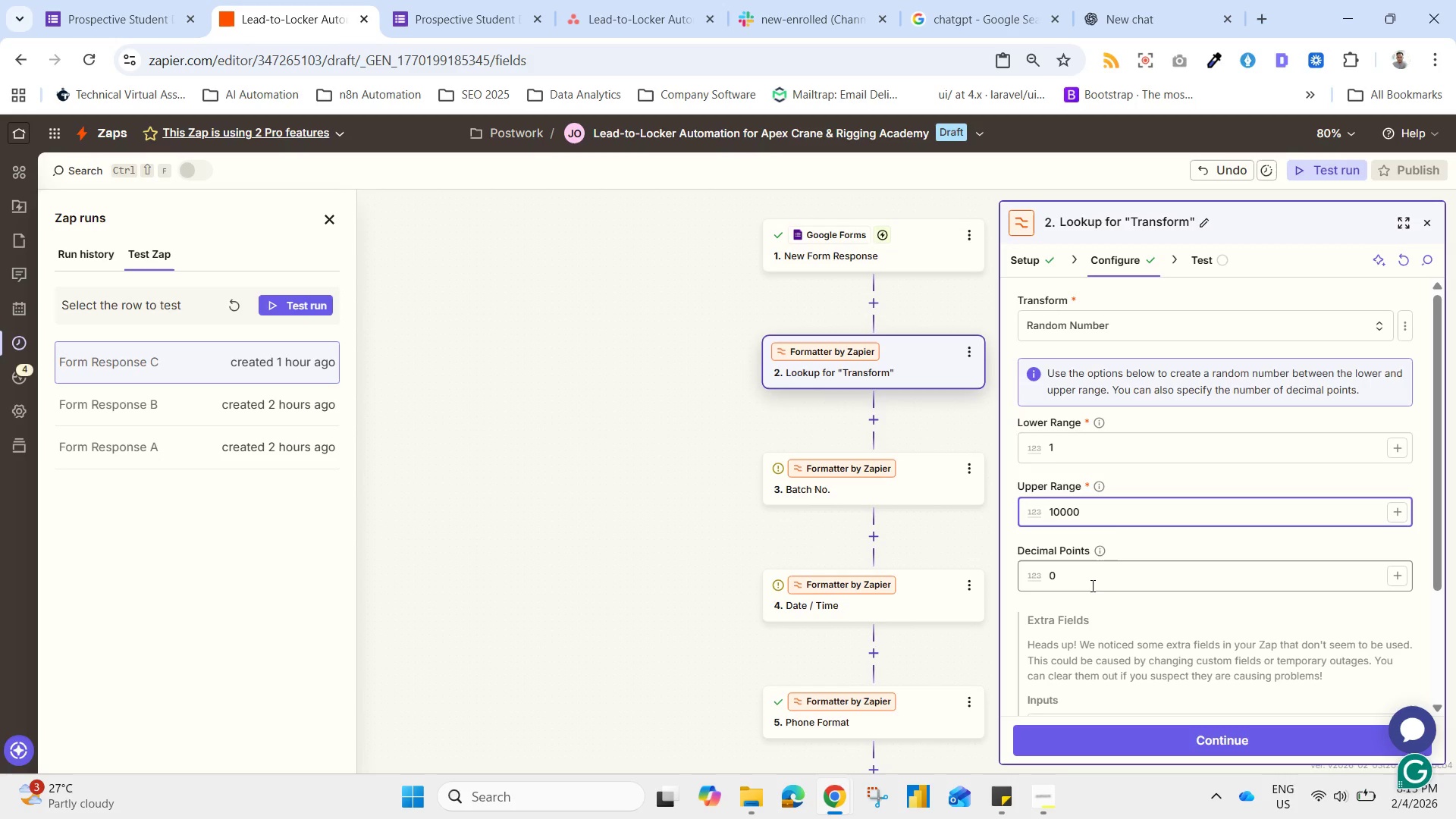 
left_click([1089, 579])
 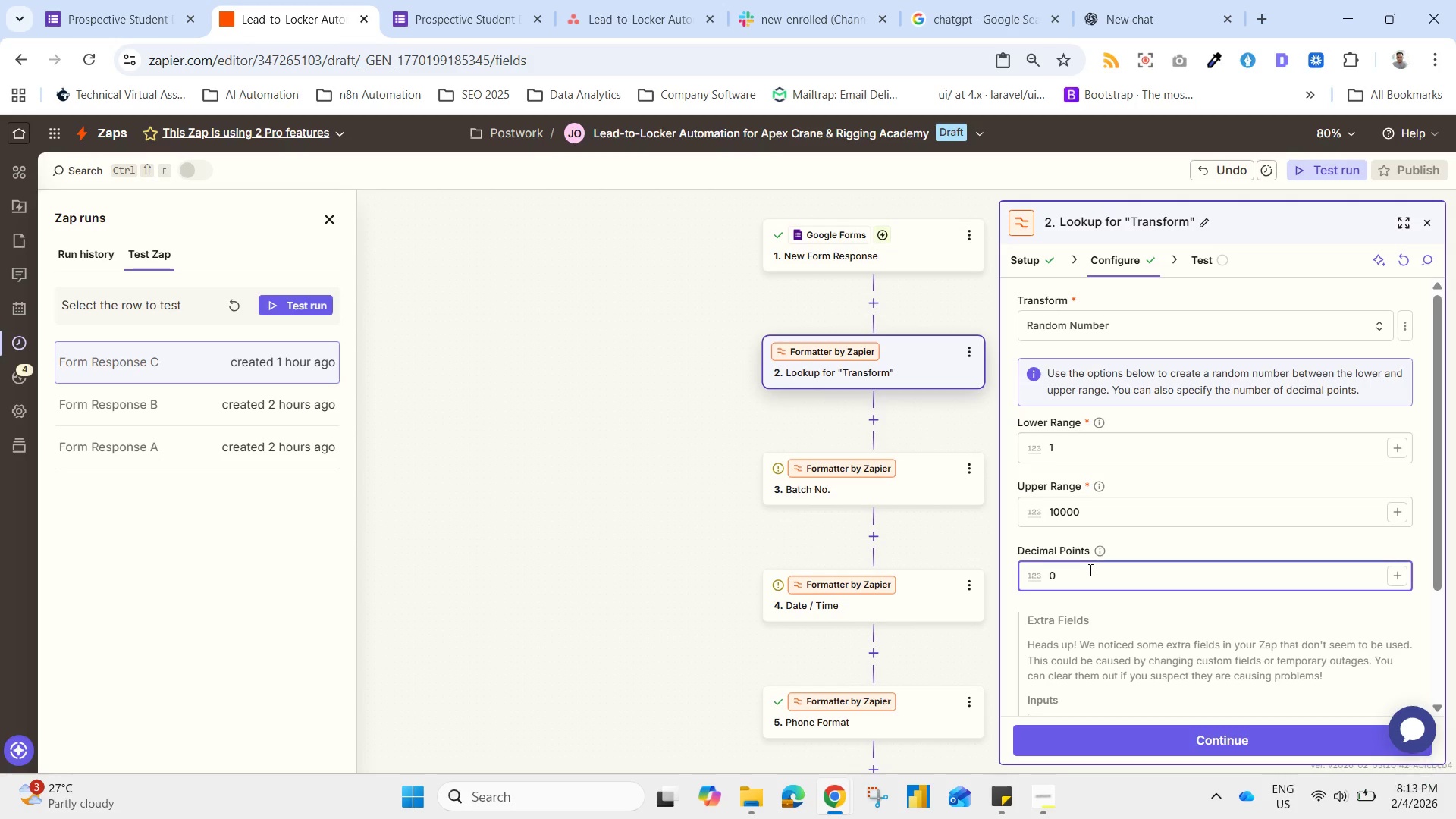 
key(Backspace)
 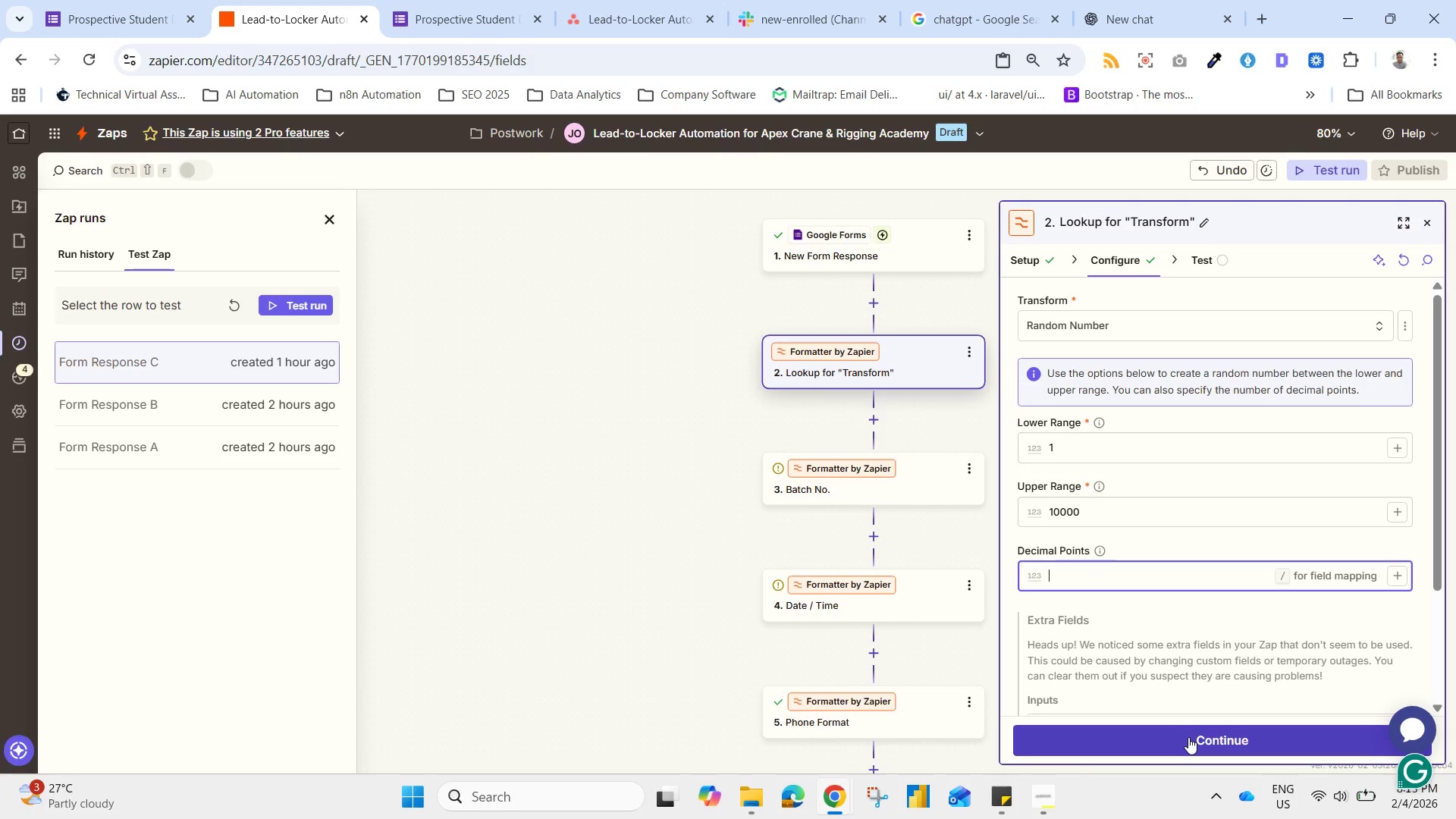 
key(0)
 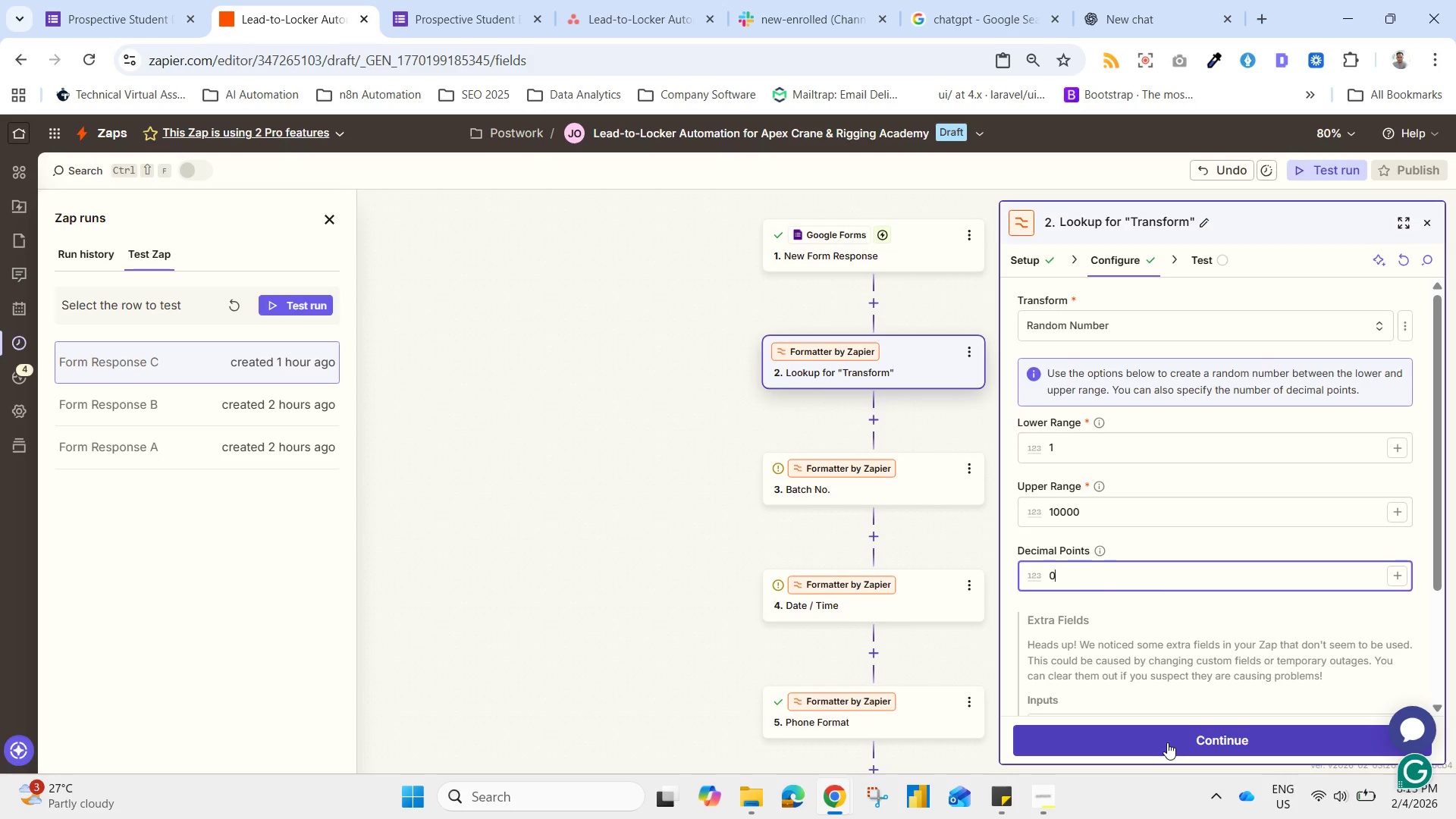 
left_click([1167, 743])
 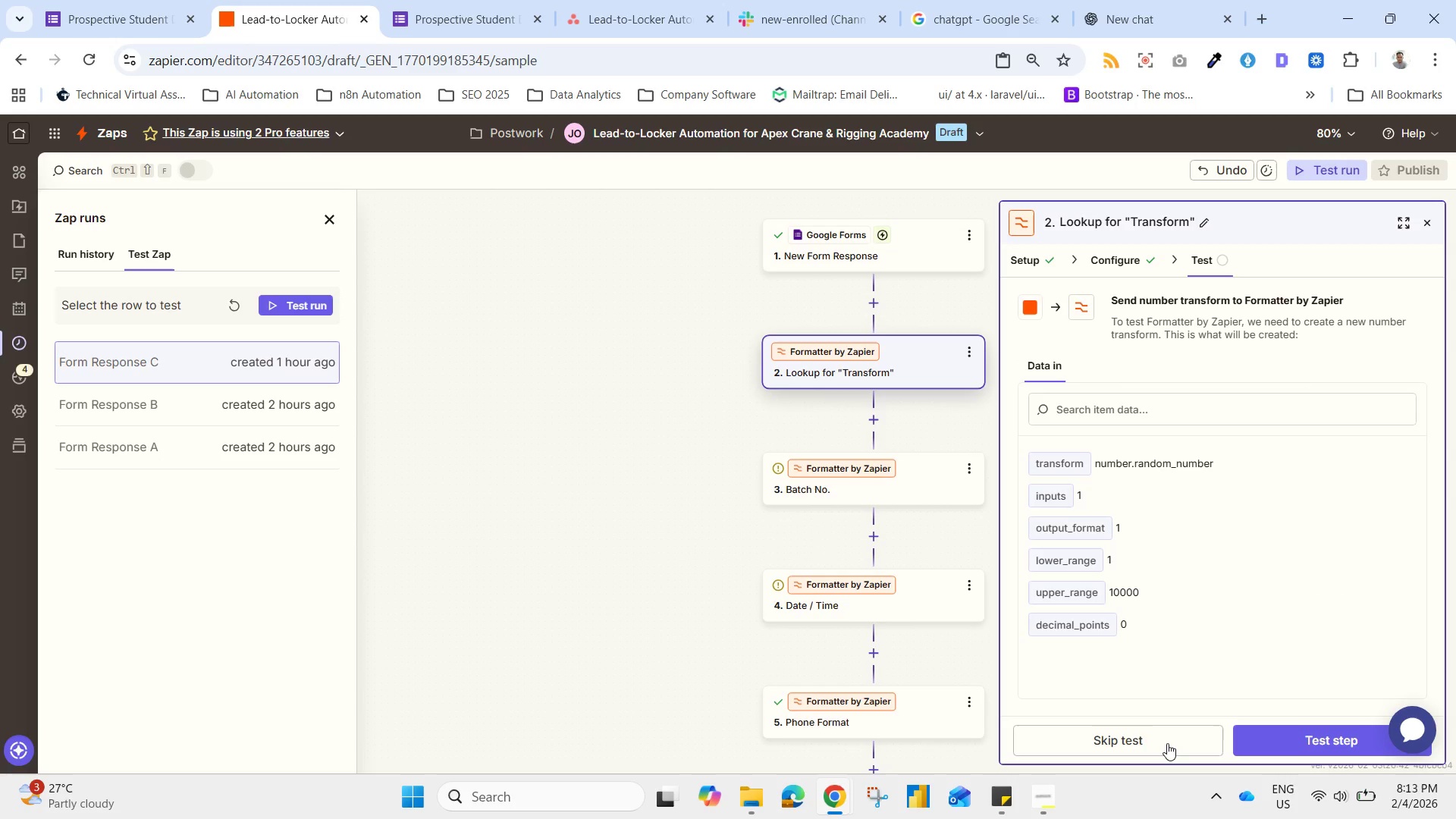 
wait(13.99)
 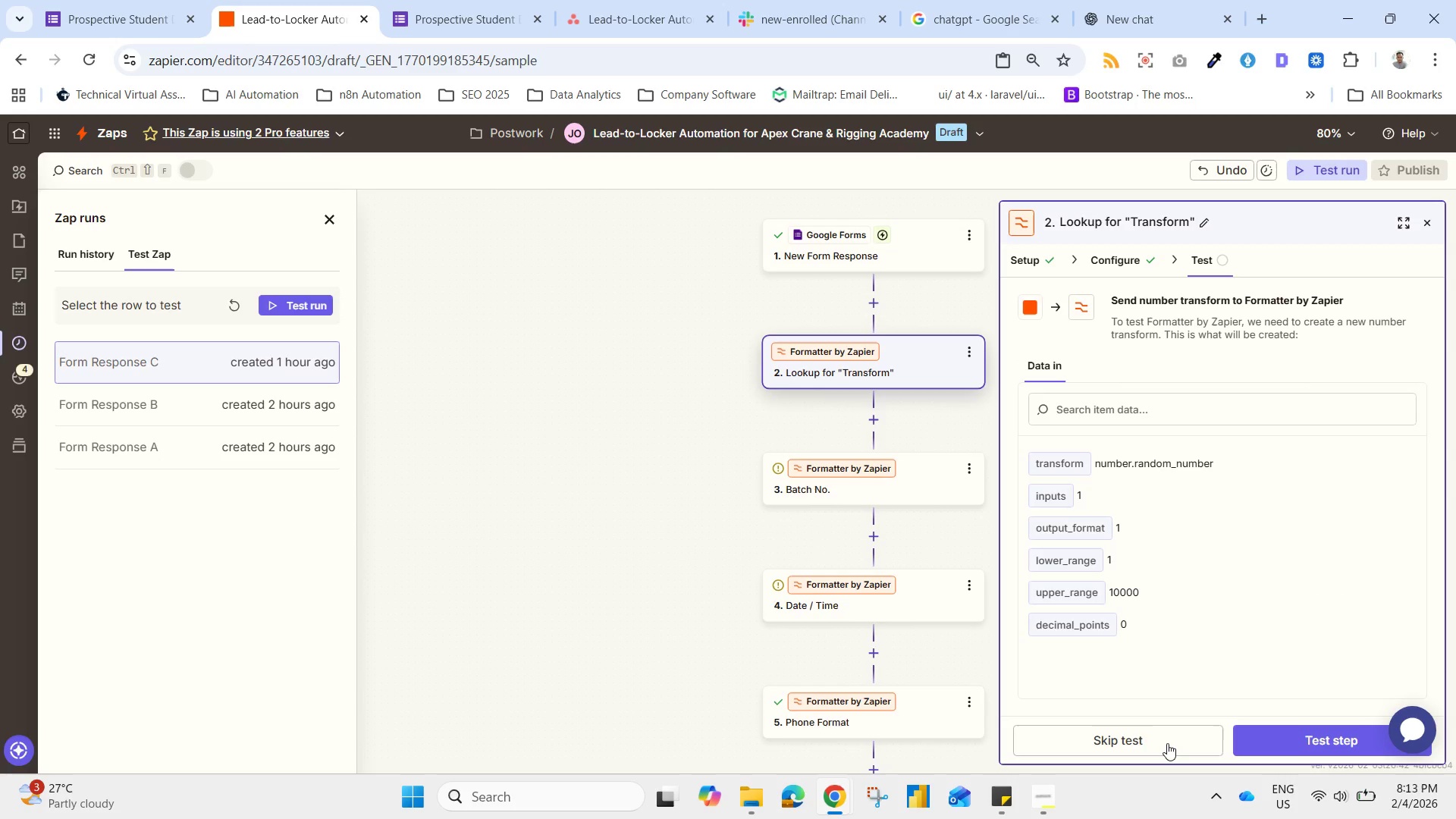 
left_click([1287, 746])
 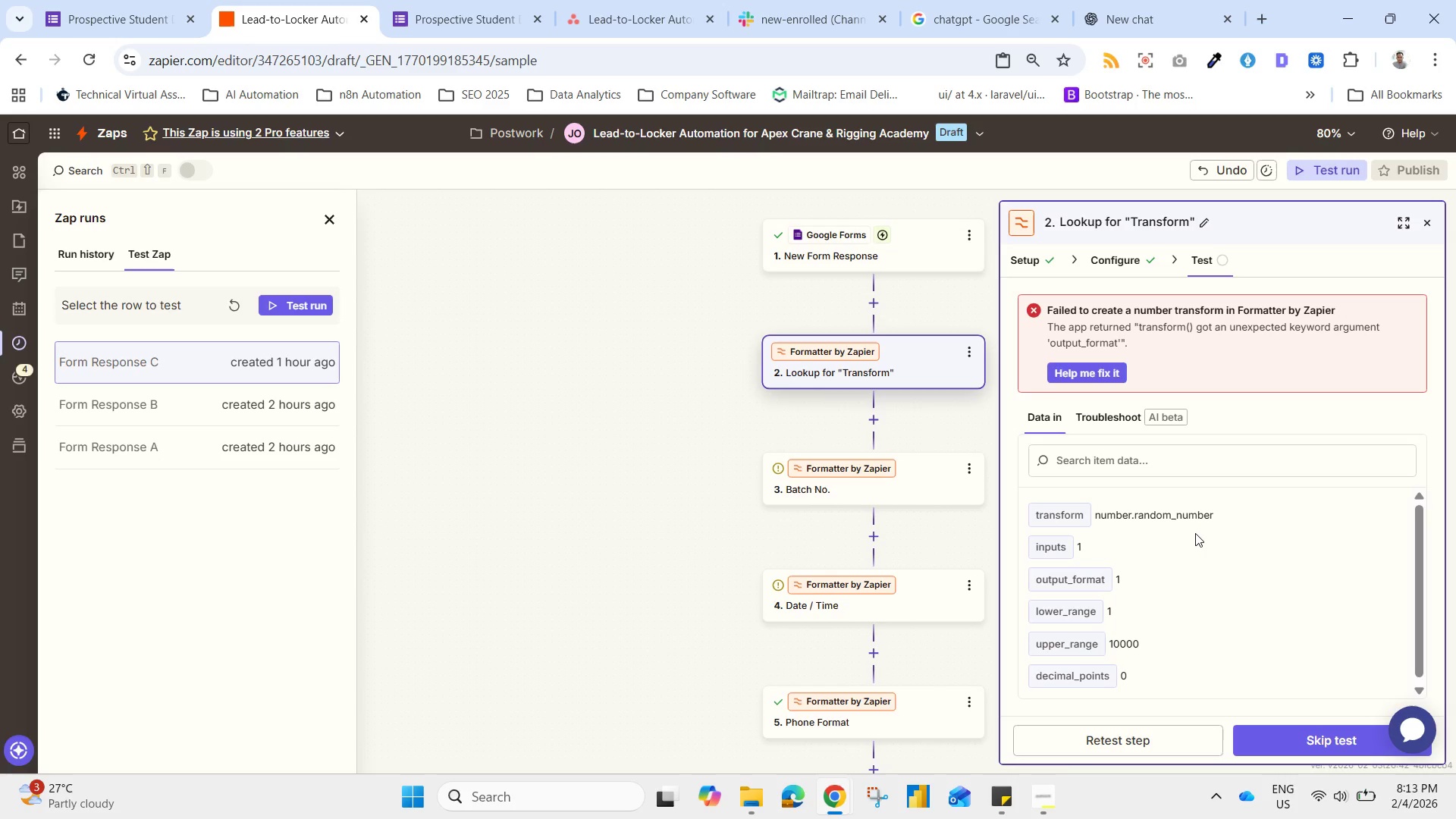 
wait(10.84)
 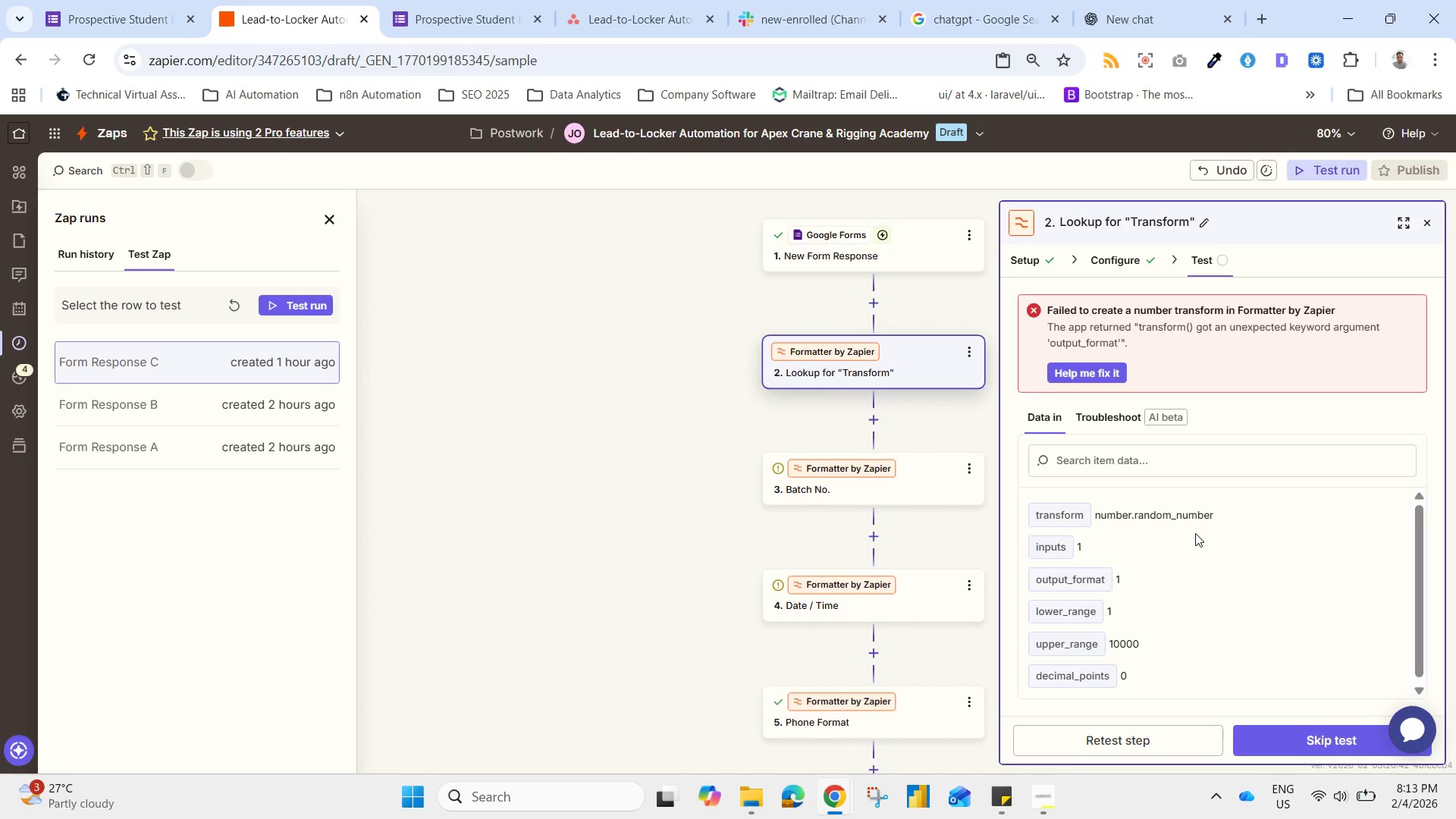 
left_click([1094, 269])
 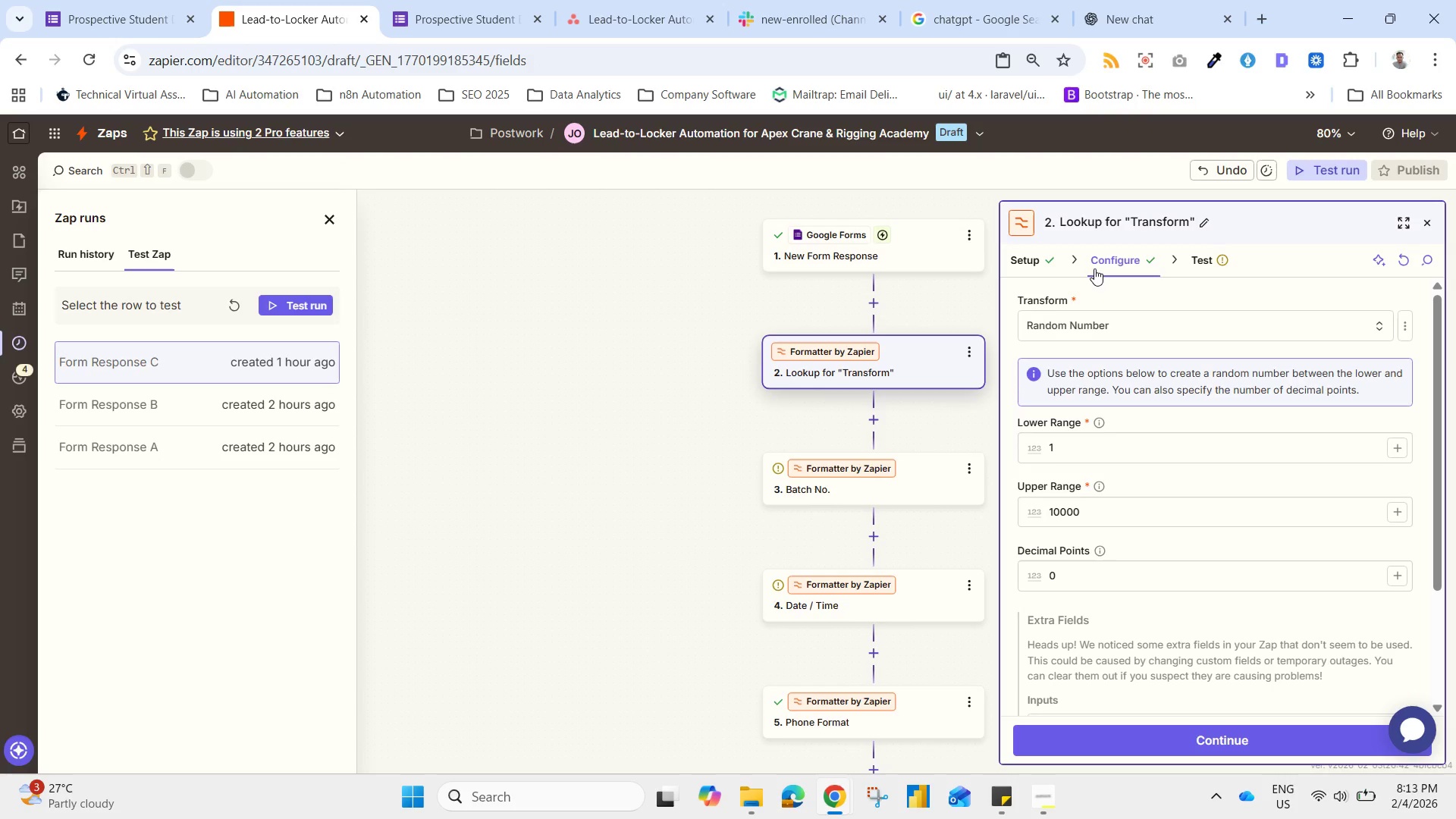 
wait(23.19)
 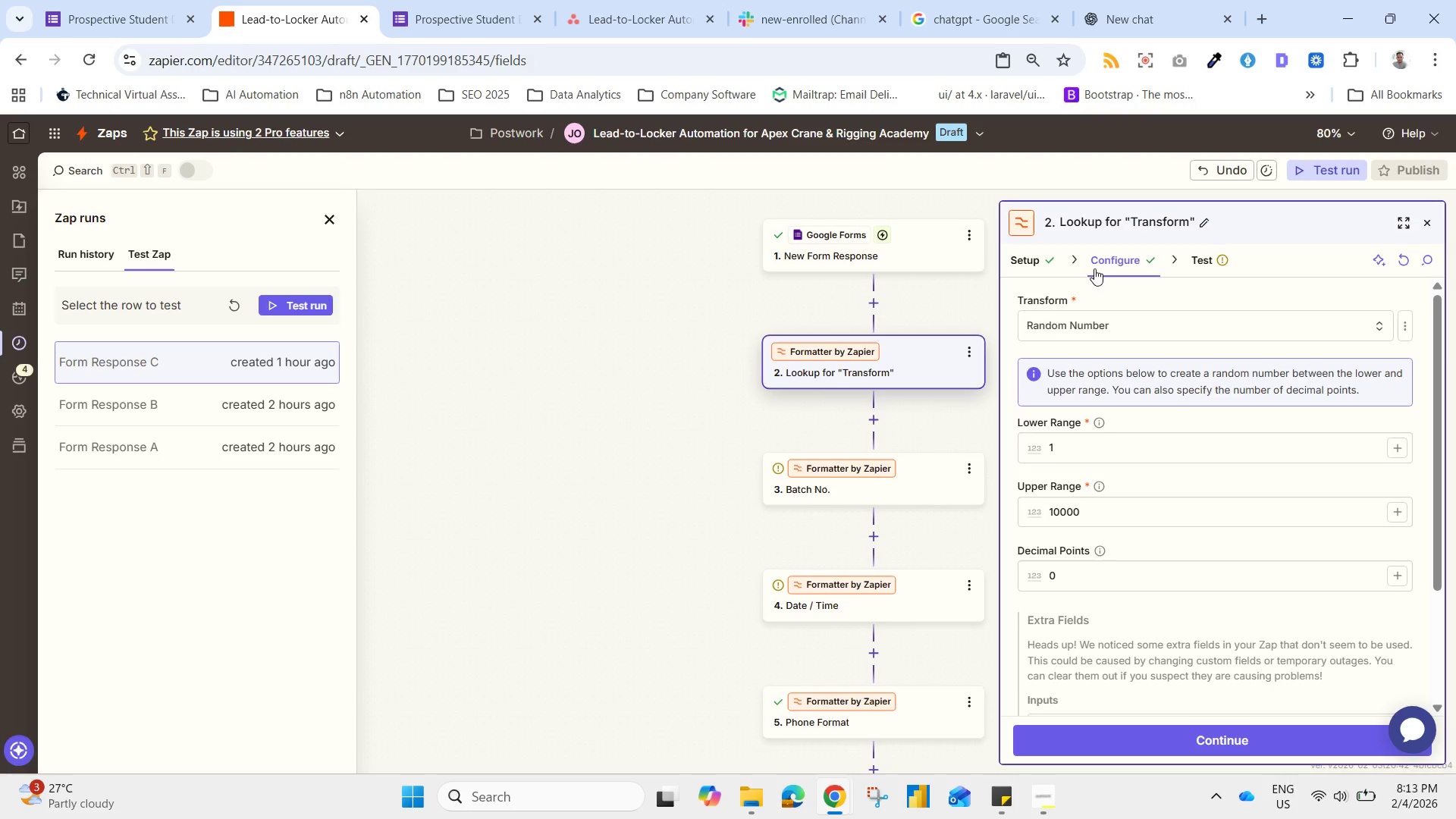 
scroll: coordinate [815, 570], scroll_direction: down, amount: 3.0
 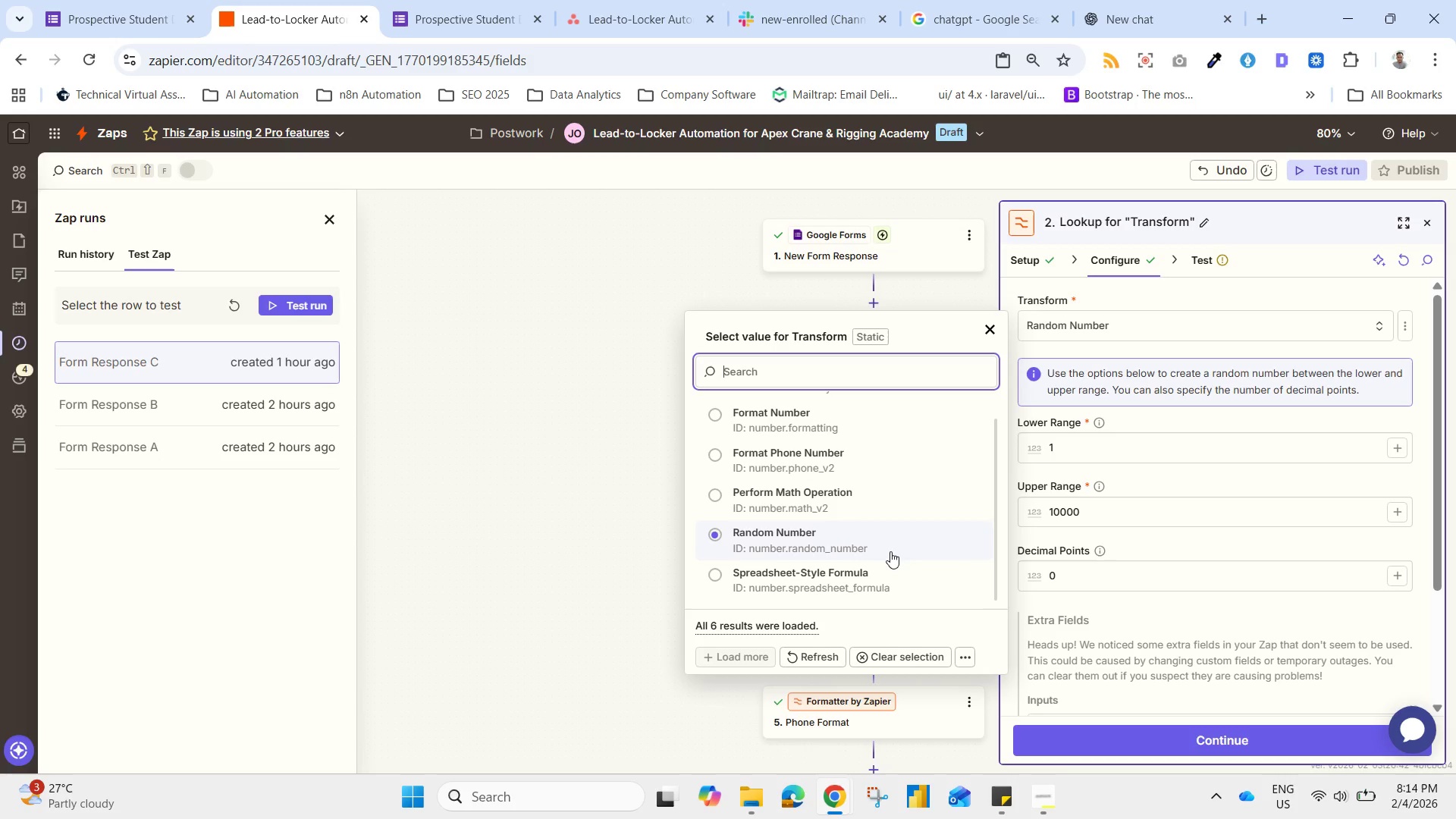 
scroll: coordinate [890, 551], scroll_direction: up, amount: 1.0
 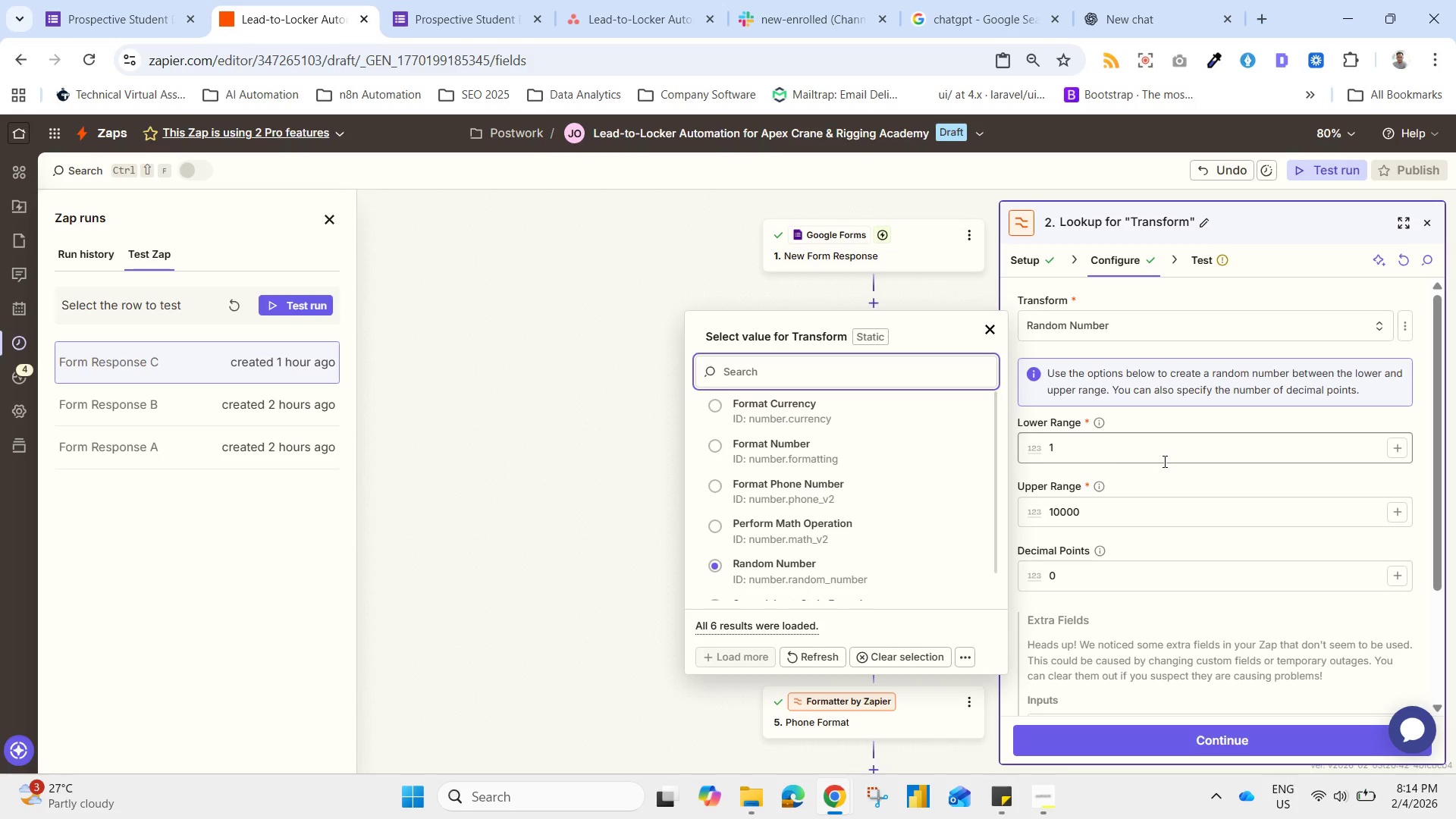 
wait(6.49)
 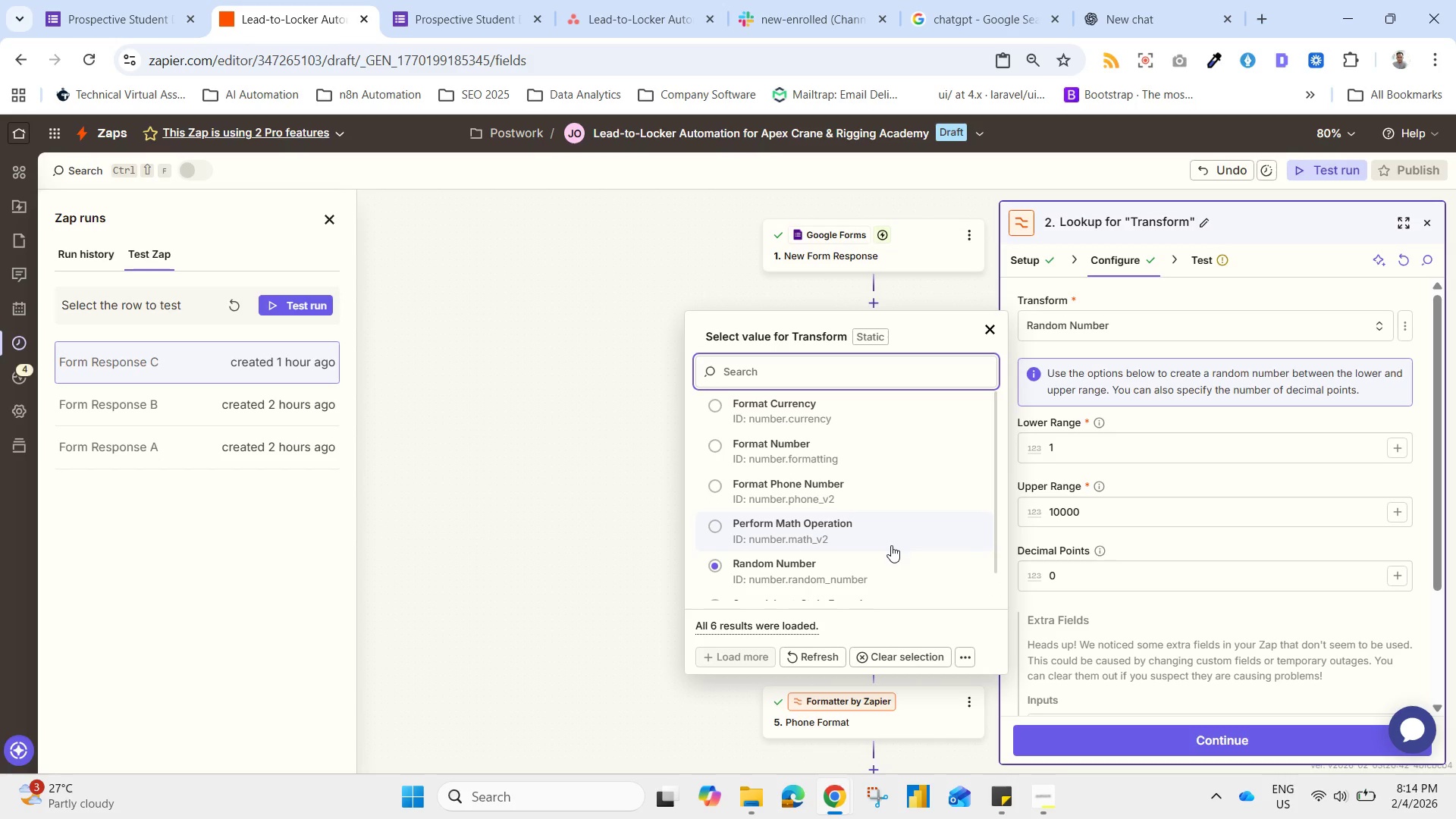 
left_click([1160, 482])
 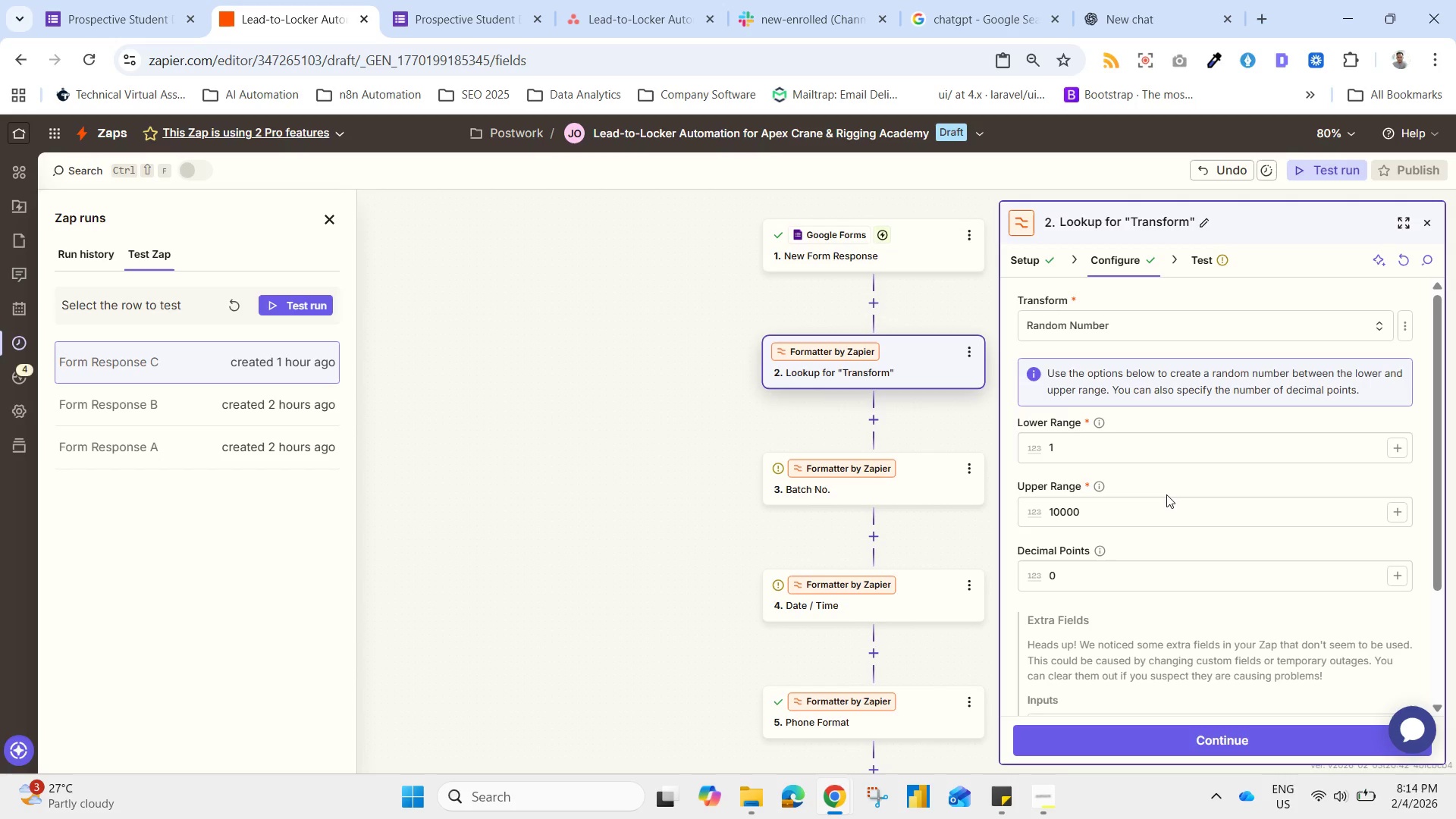 
wait(5.02)
 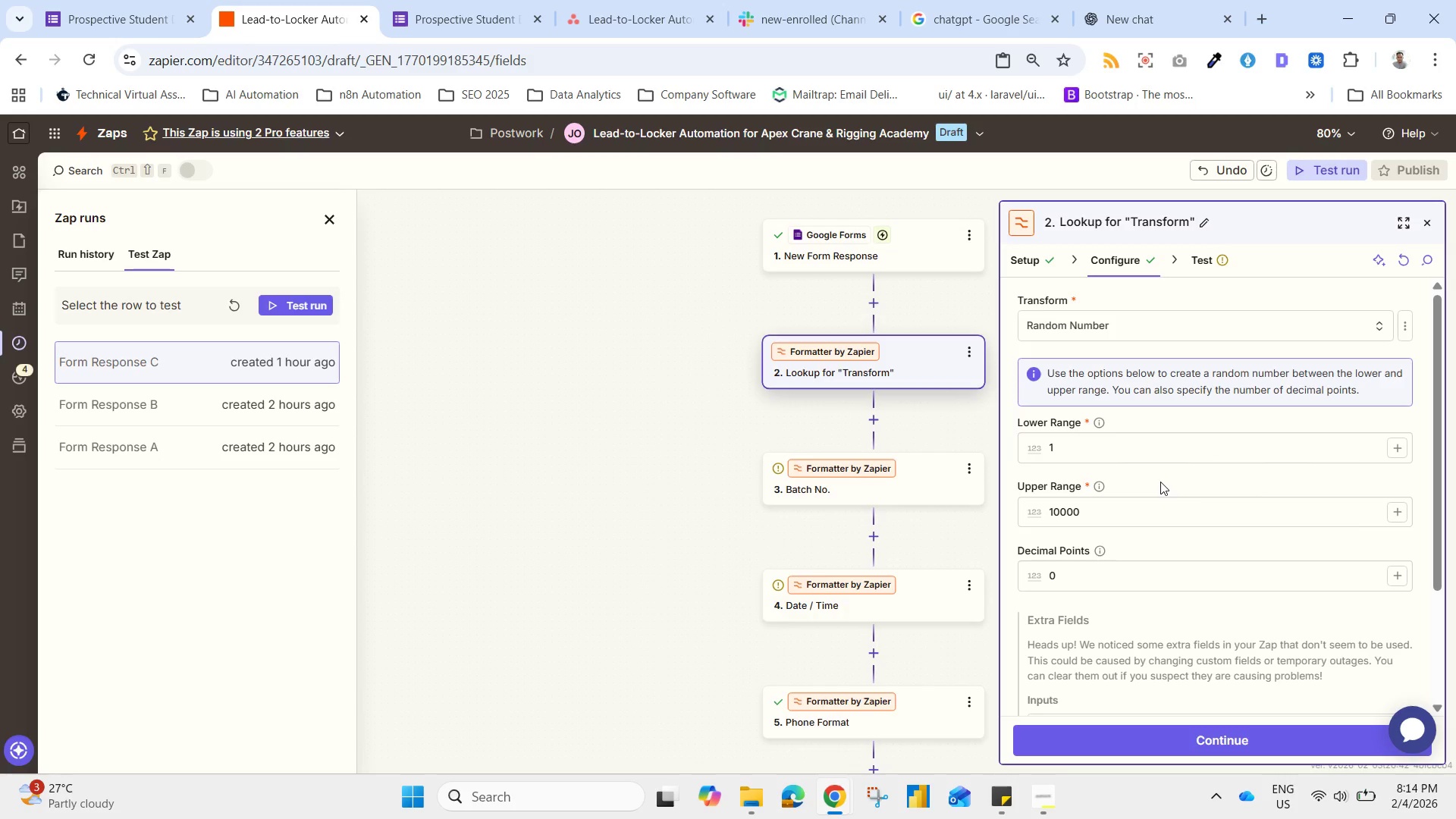 
scroll: coordinate [1224, 625], scroll_direction: down, amount: 2.0
 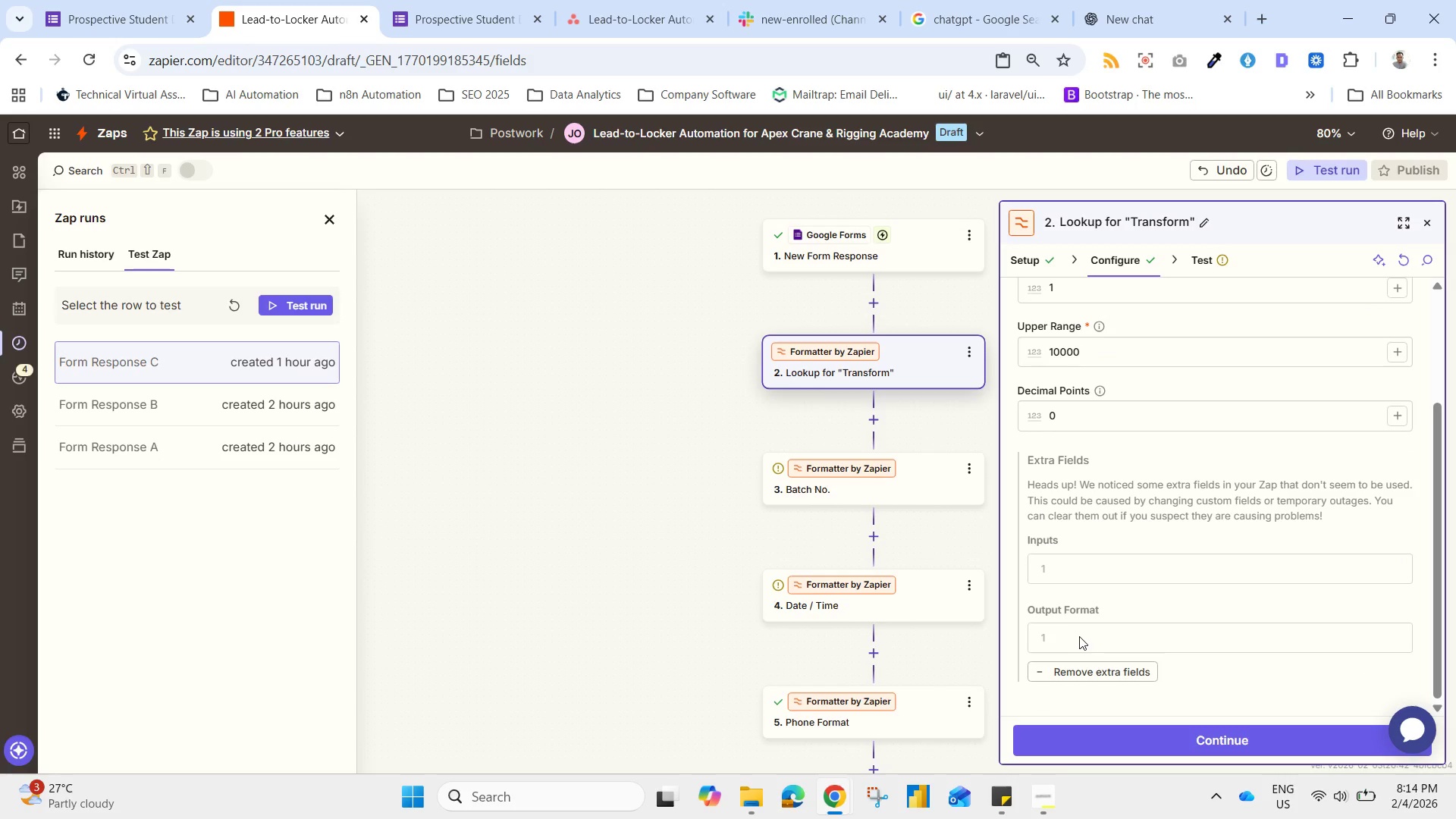 
left_click([1205, 736])
 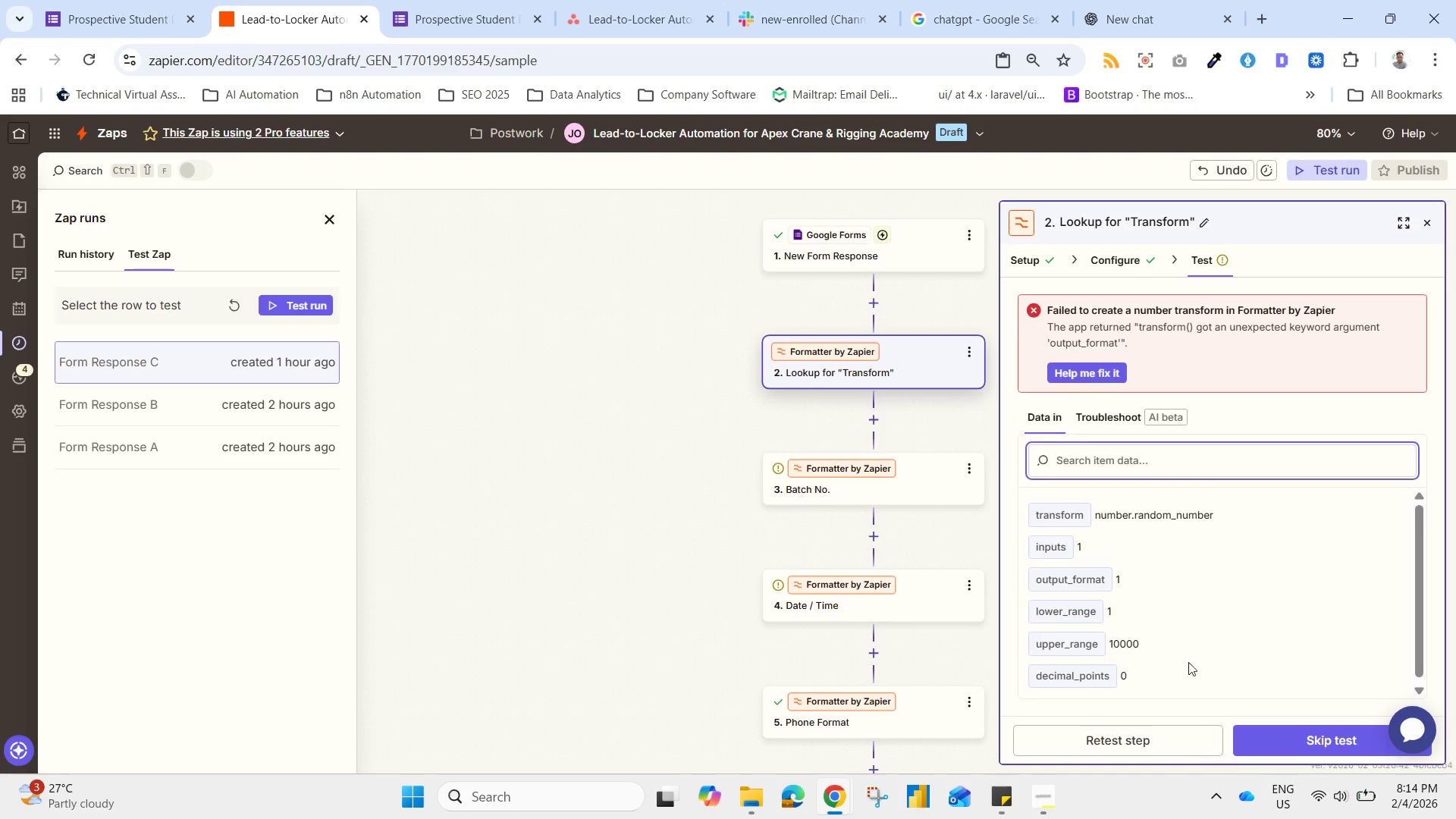 
left_click([1118, 369])
 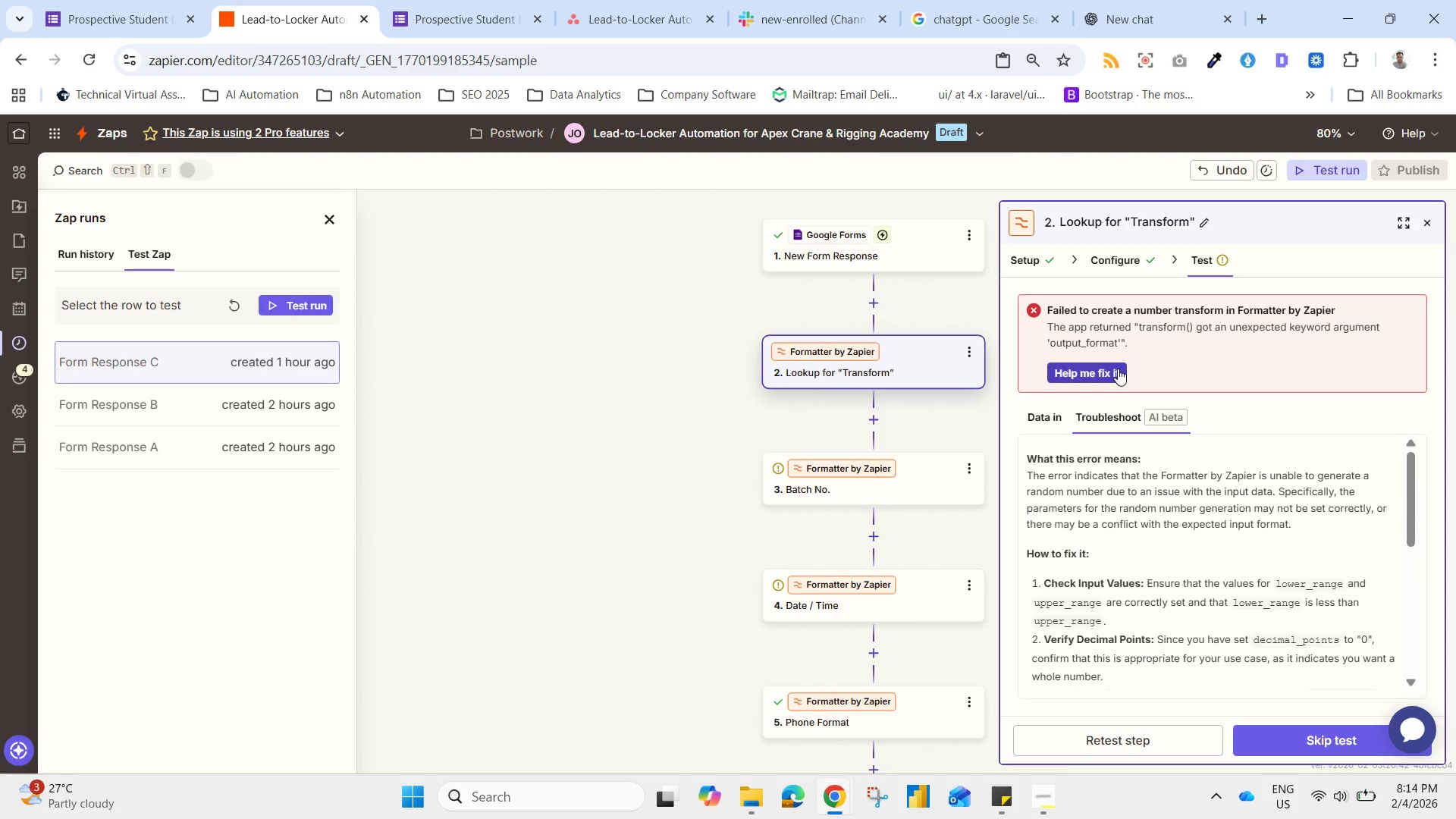 
wait(20.7)
 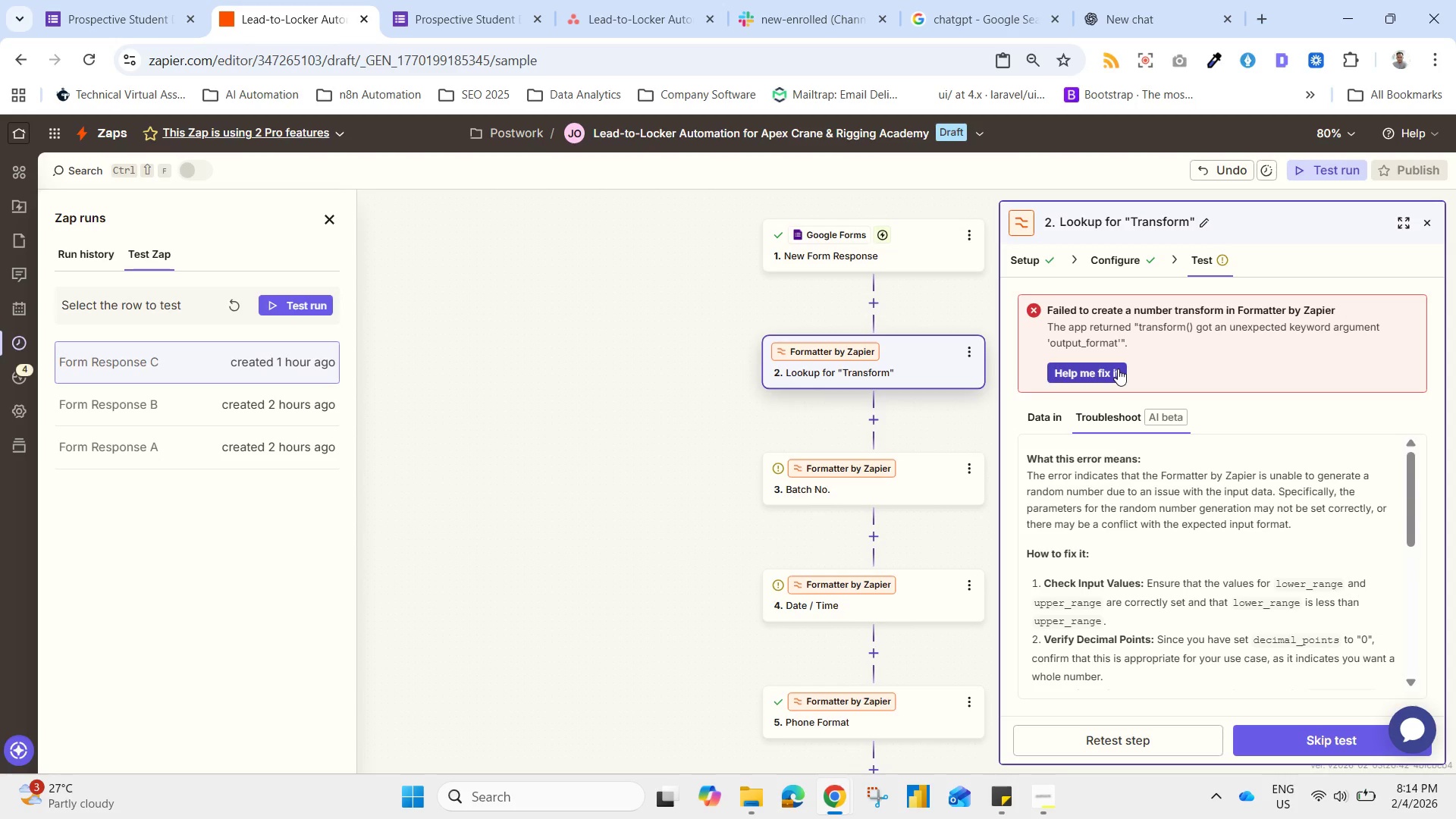 
left_click_drag(start_coordinate=[1038, 811], to_coordinate=[1042, 813])
 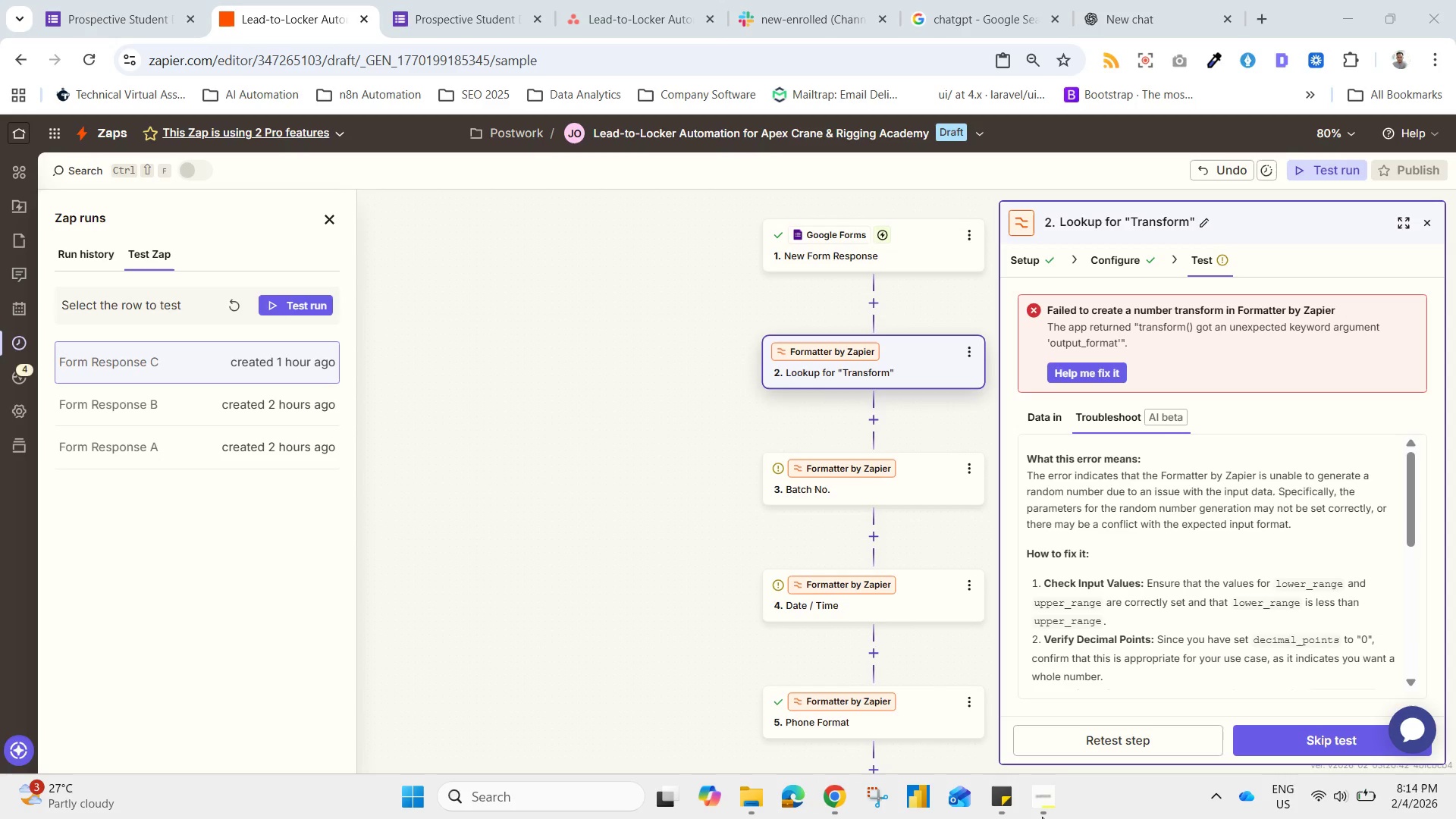 
left_click([1043, 817])